 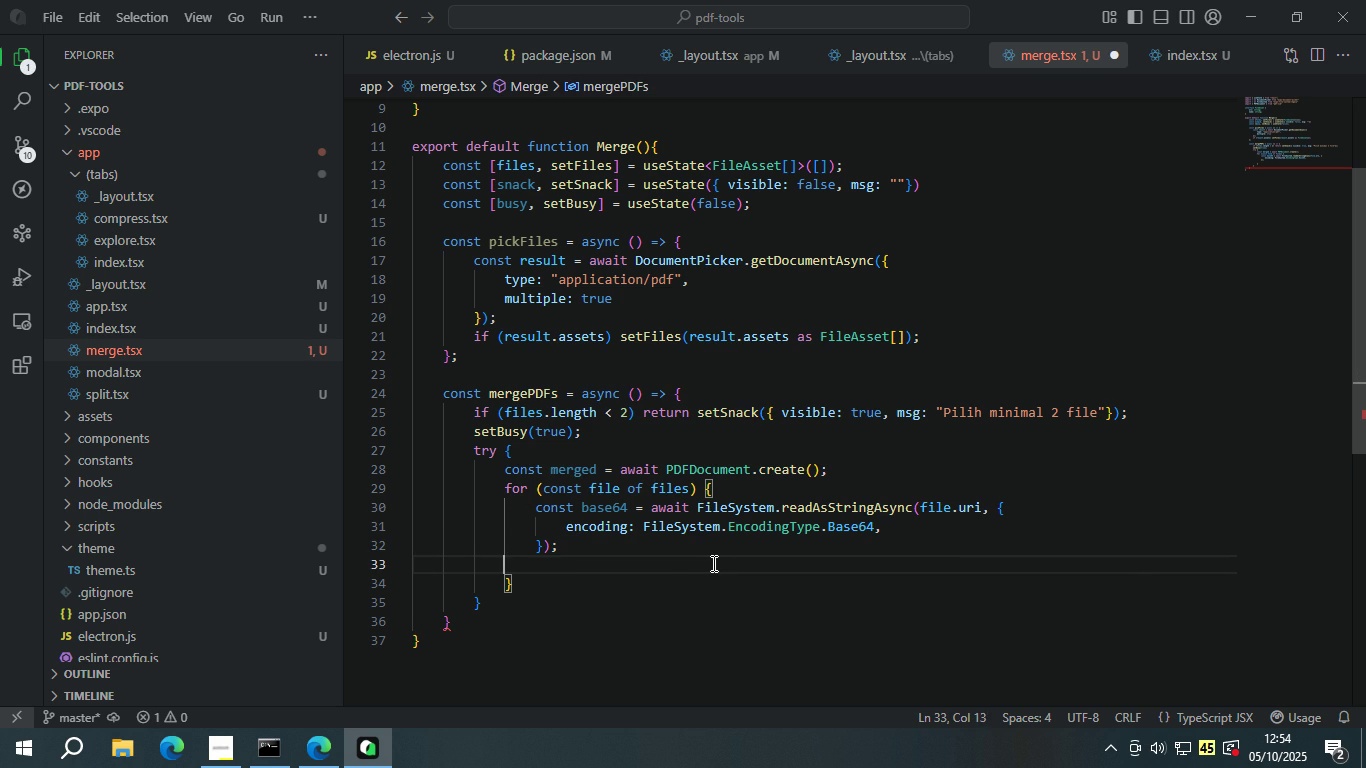 
key(Control+Z)
 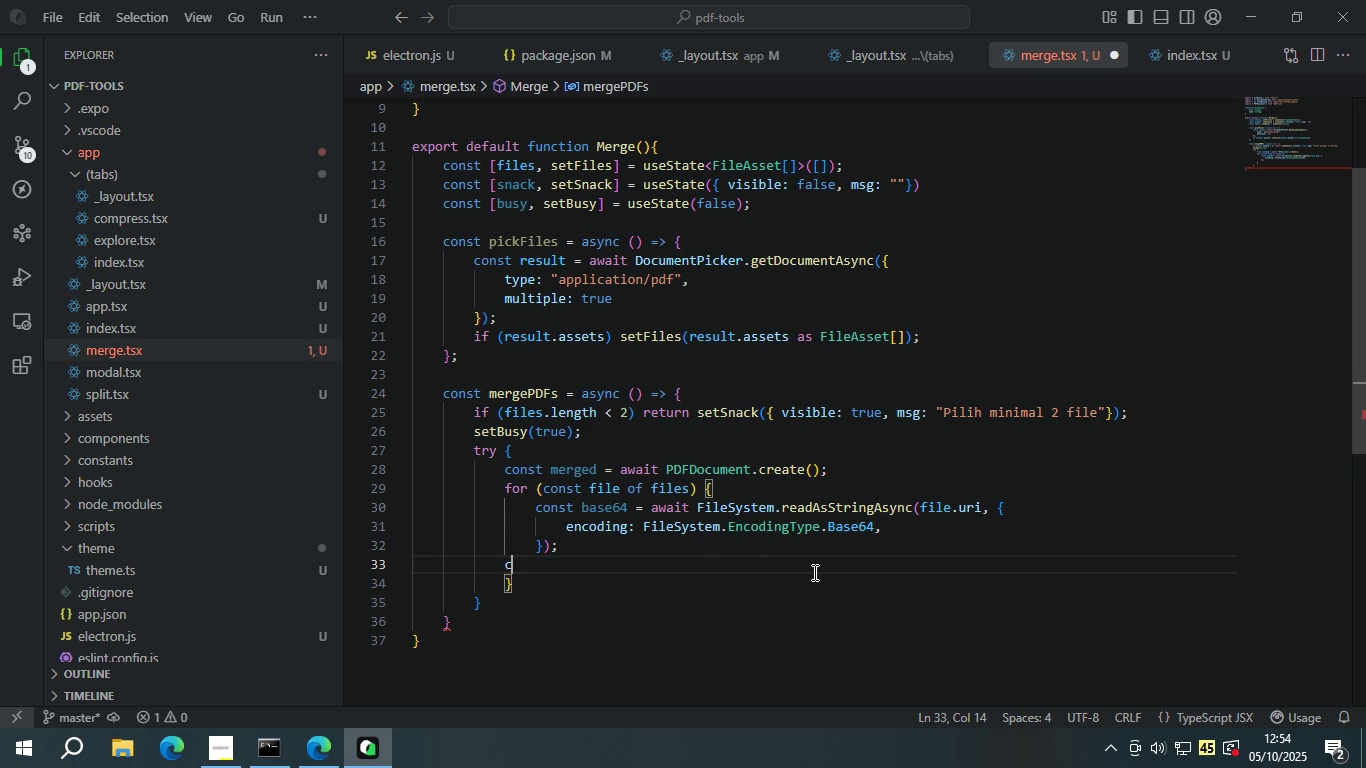 
key(Control+Z)
 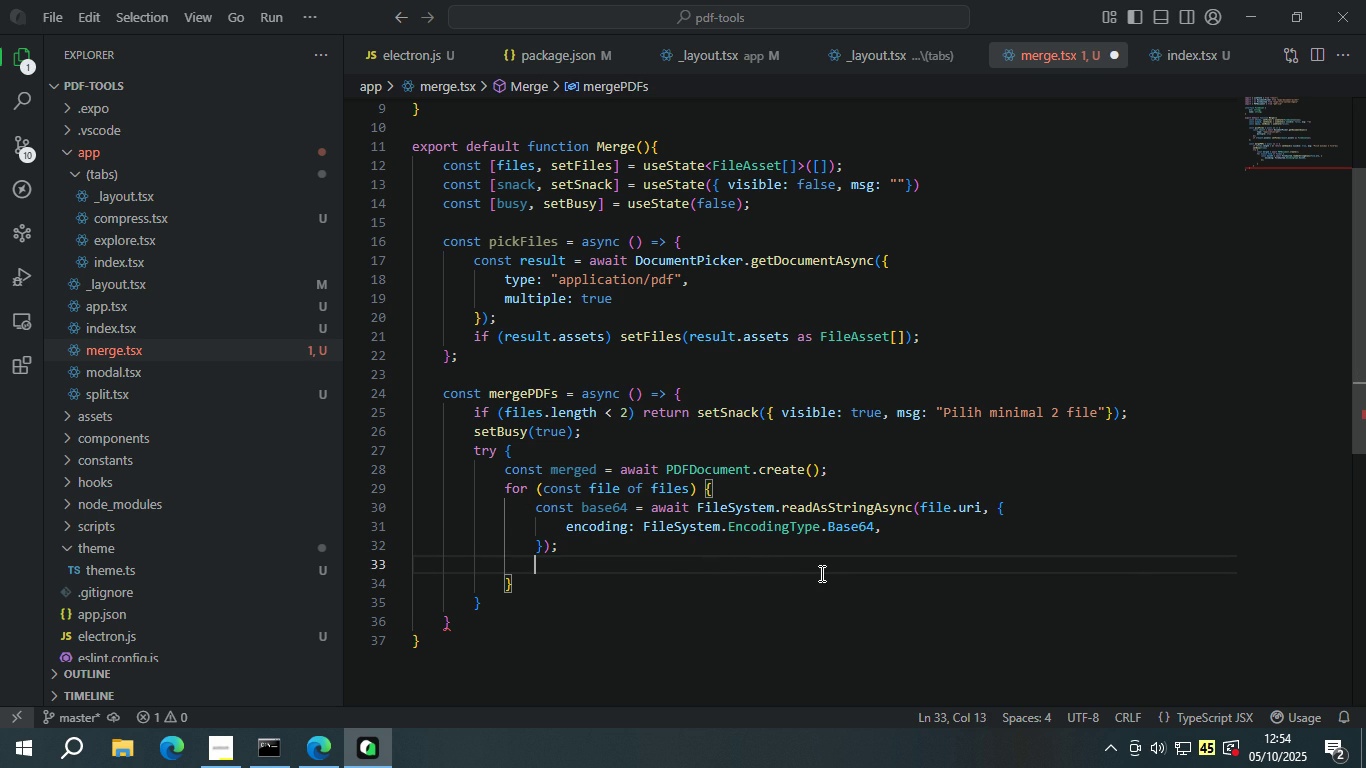 
key(Control+Z)
 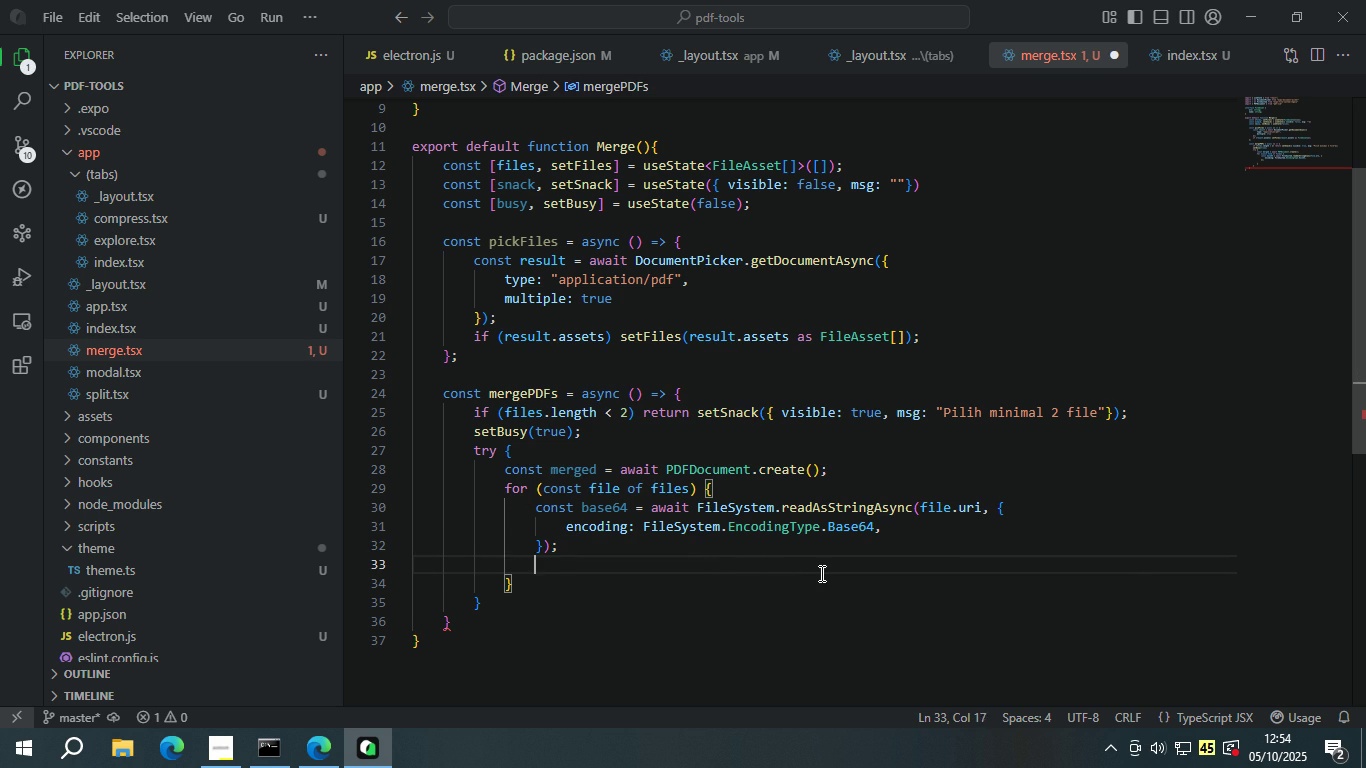 
key(Control+Z)
 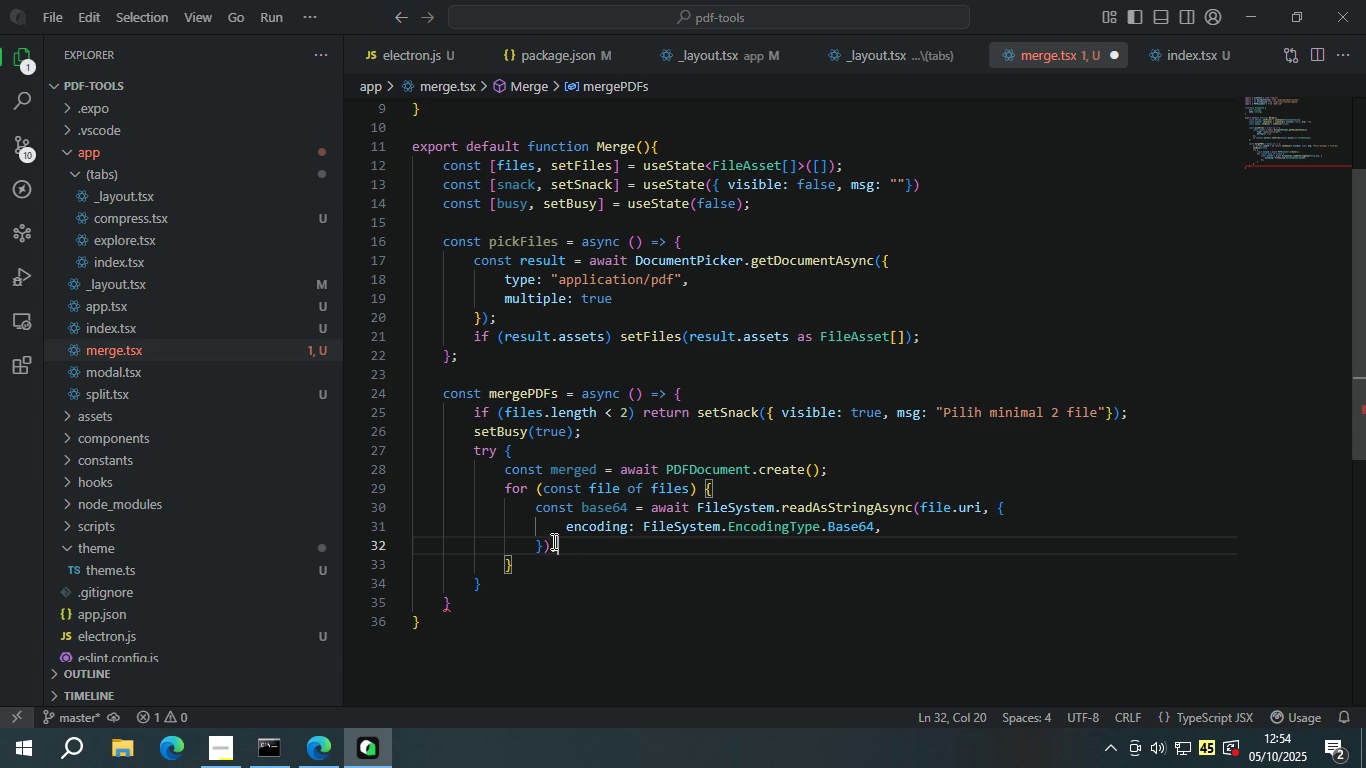 
left_click([549, 540])
 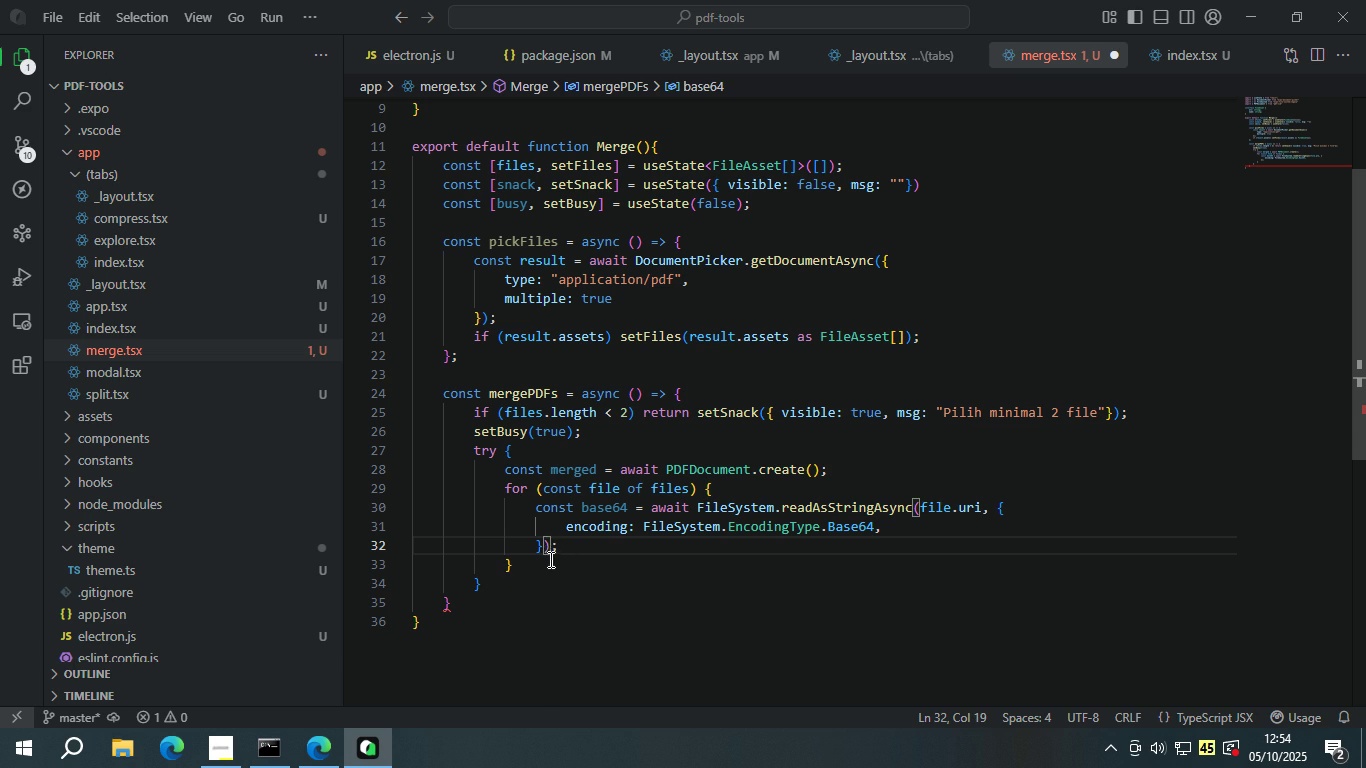 
left_click([550, 551])
 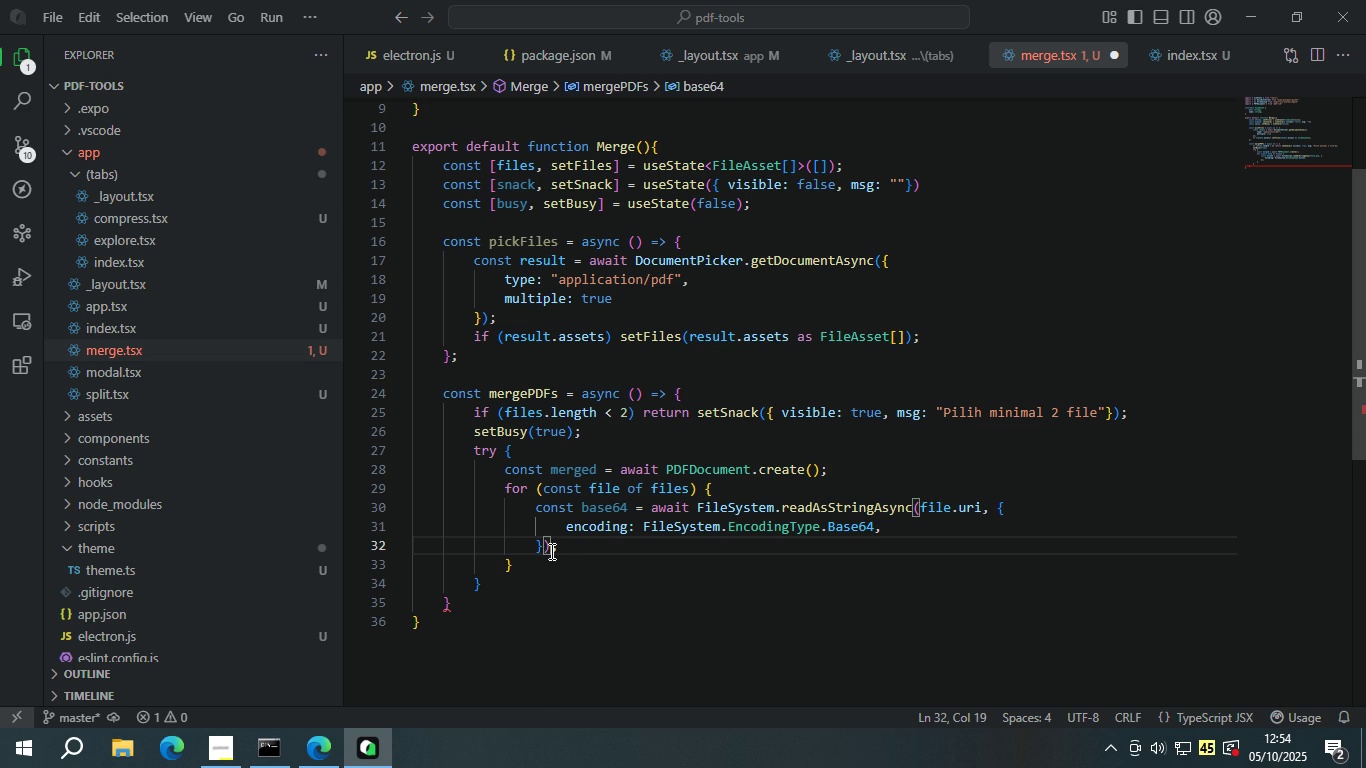 
key(ArrowRight)
 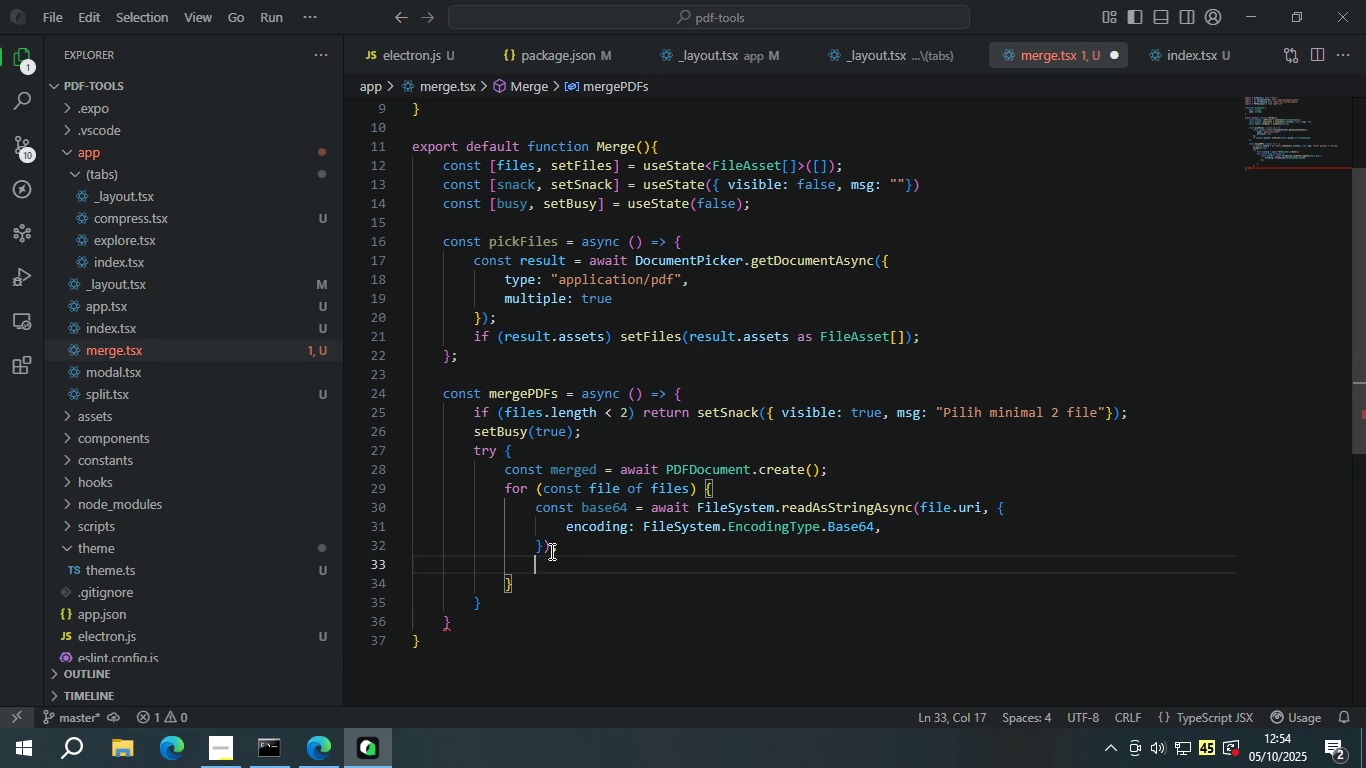 
key(Enter)
 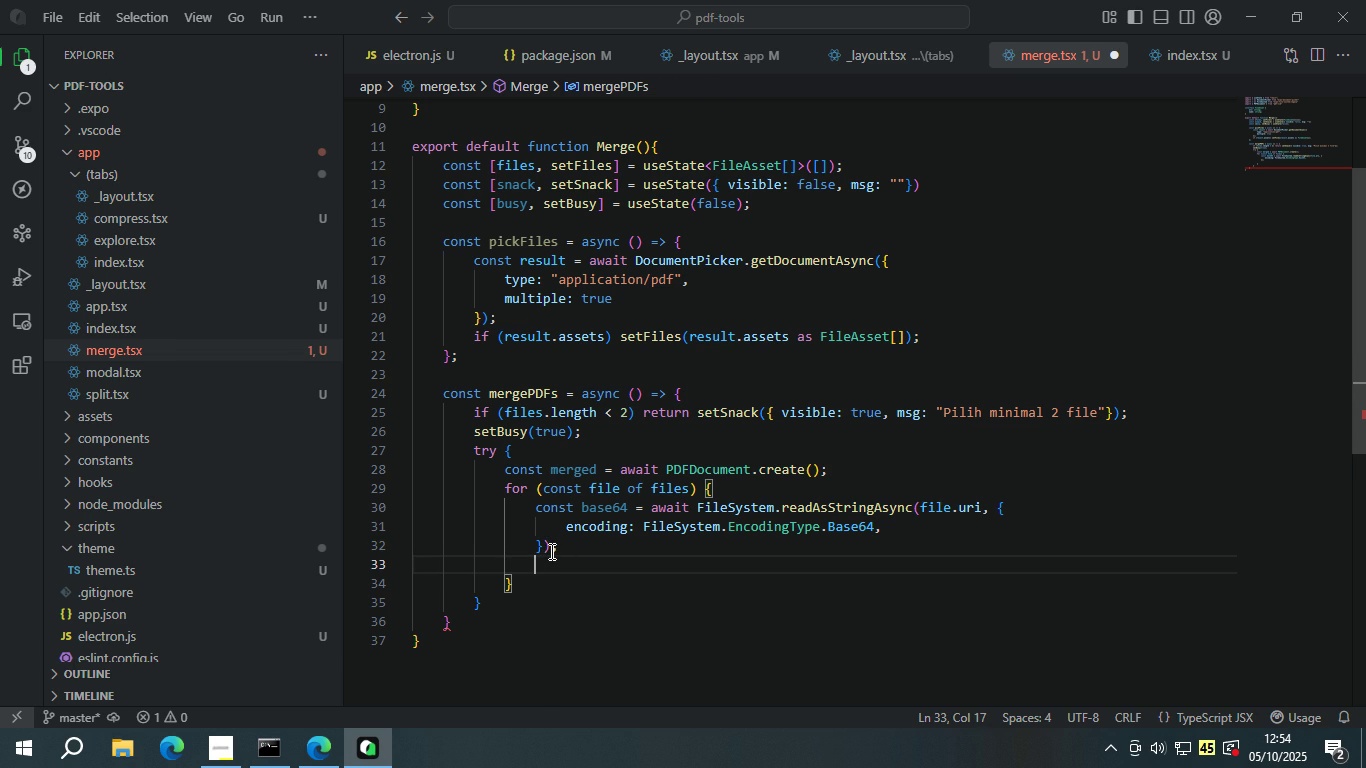 
type(const pdf = awa)
 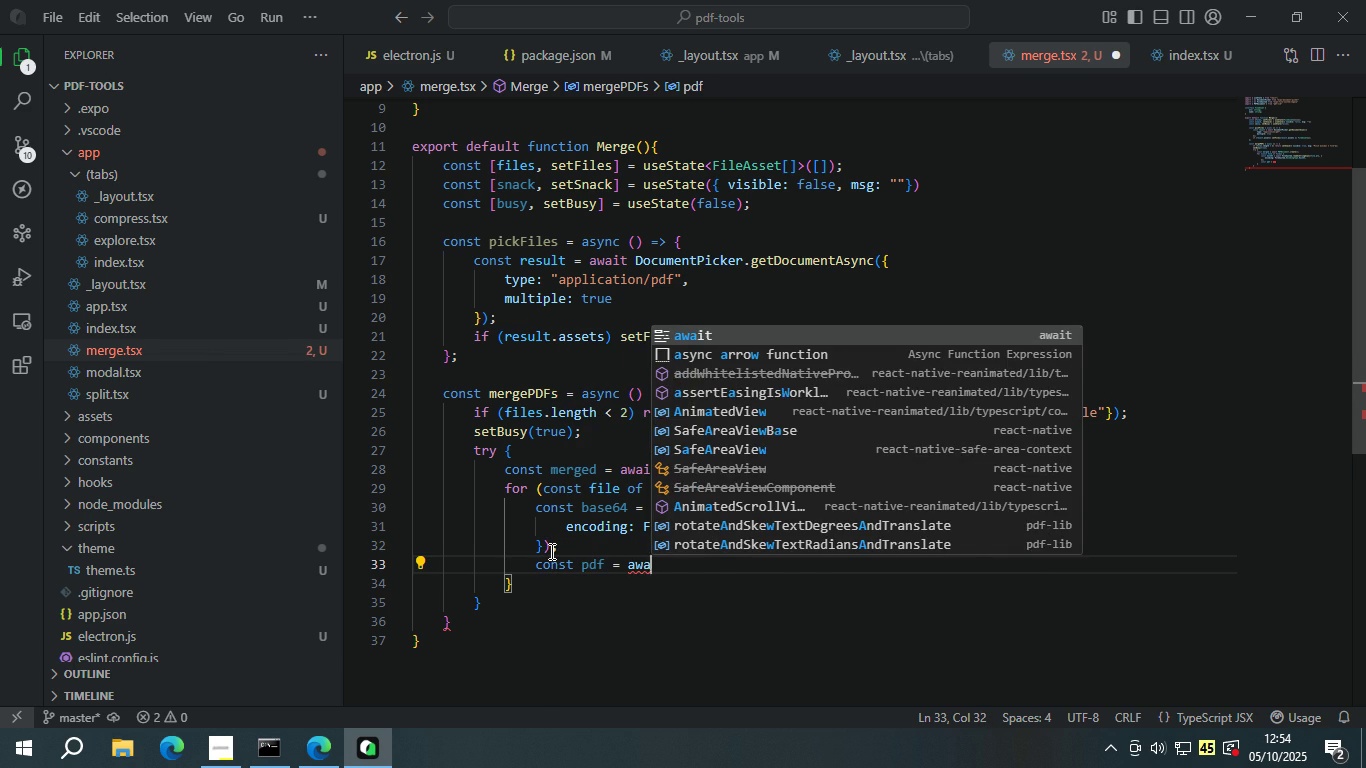 
key(Enter)
 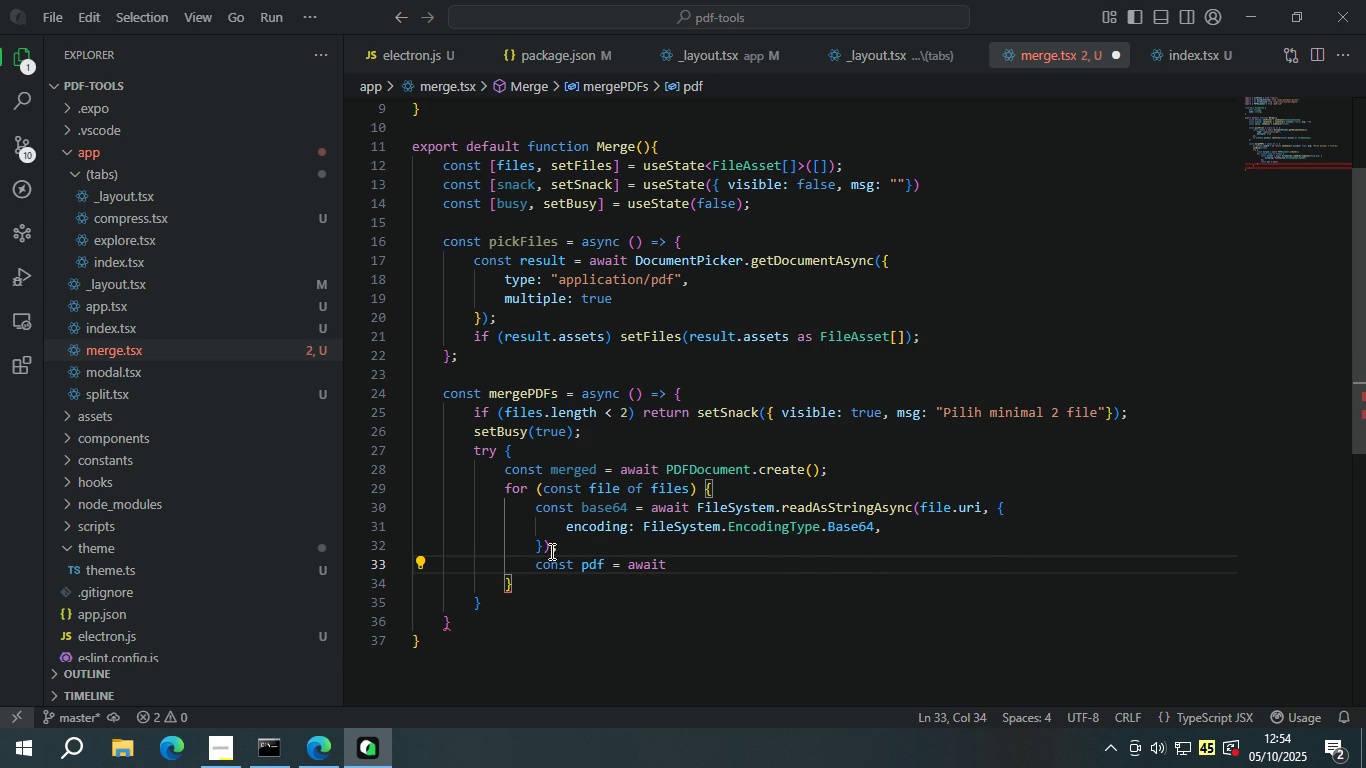 
type( PDFD)